 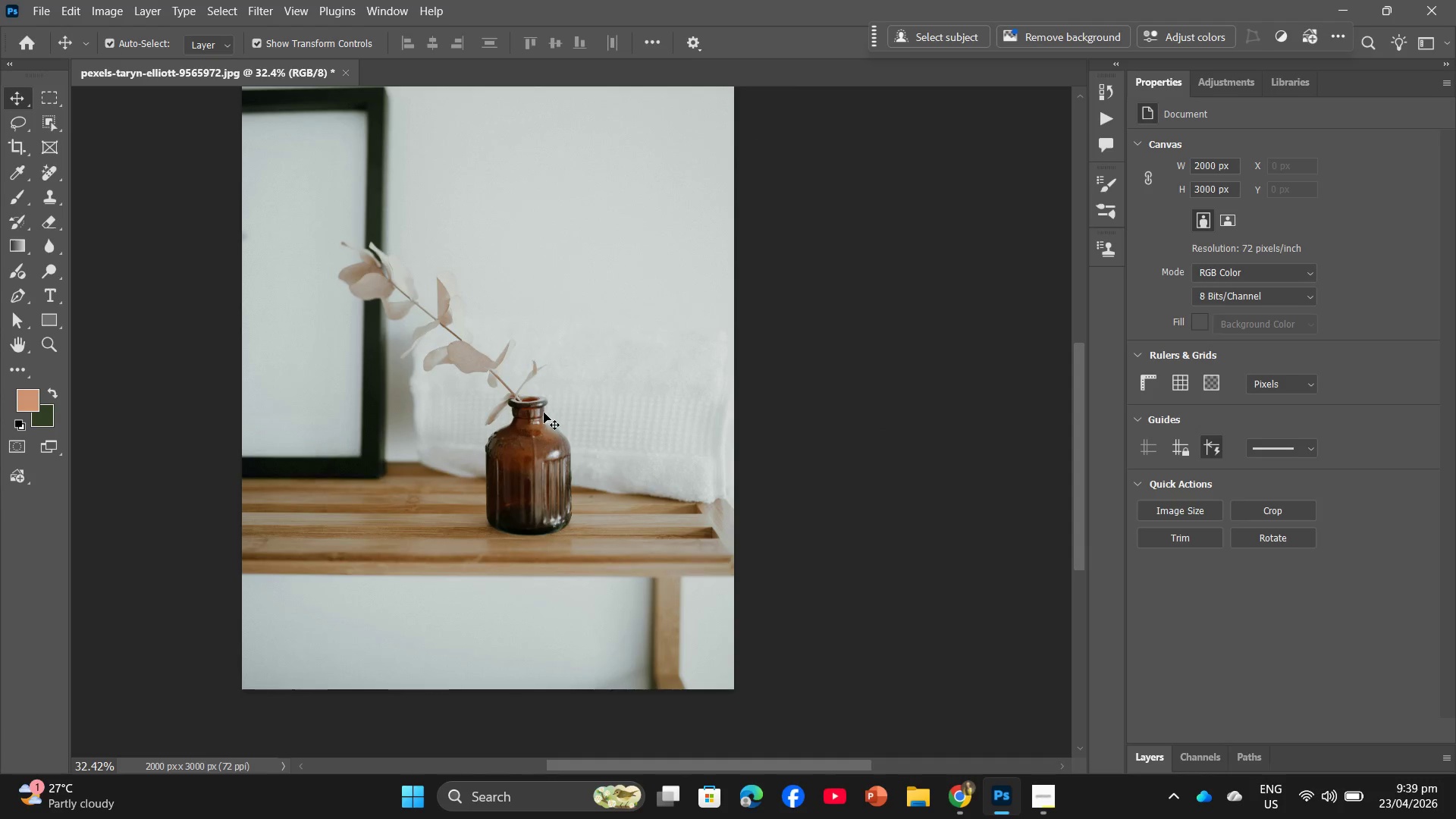 
hold_key(key=Space, duration=0.92)
 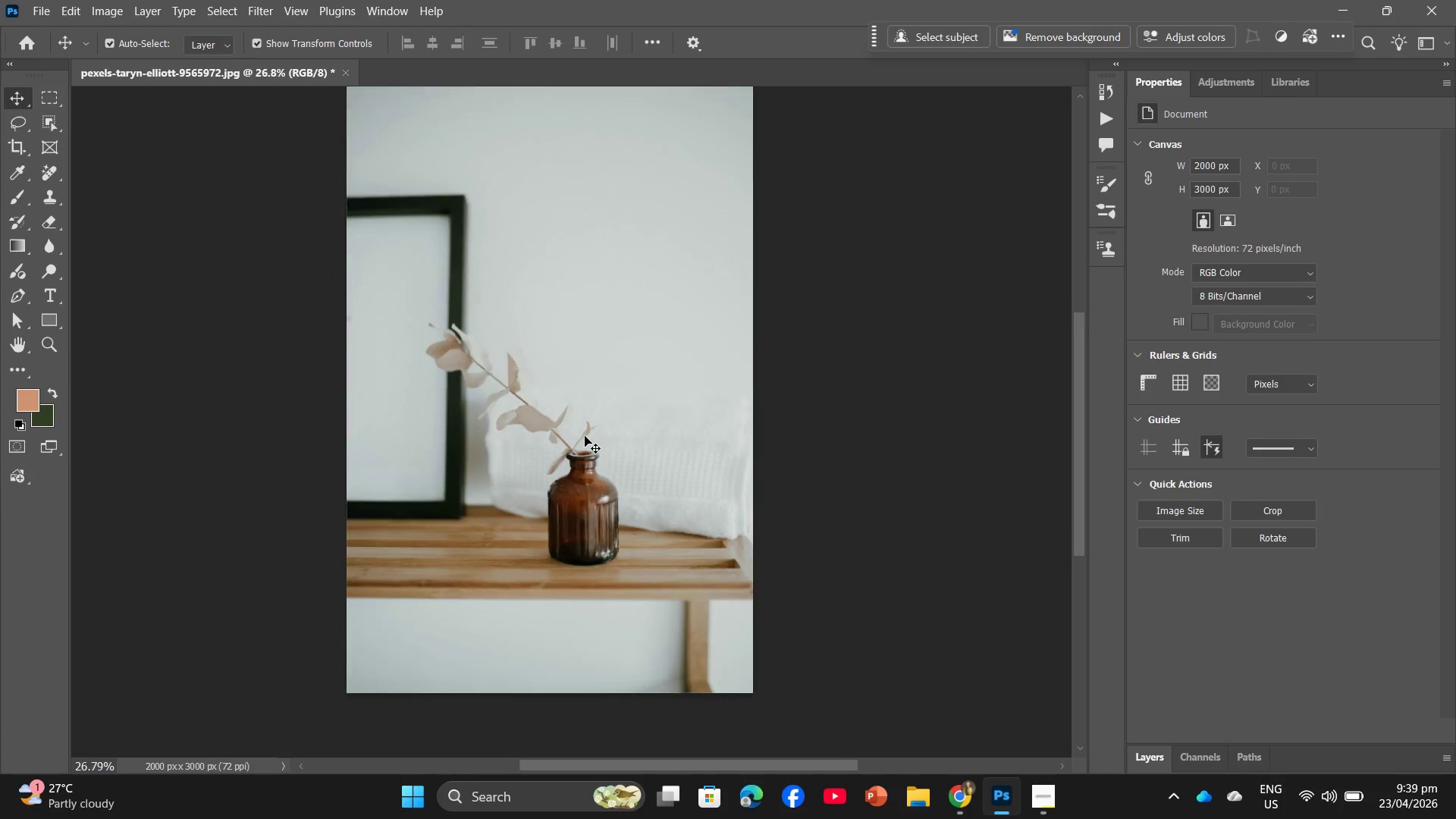 
scroll: coordinate [547, 416], scroll_direction: up, amount: 10.0
 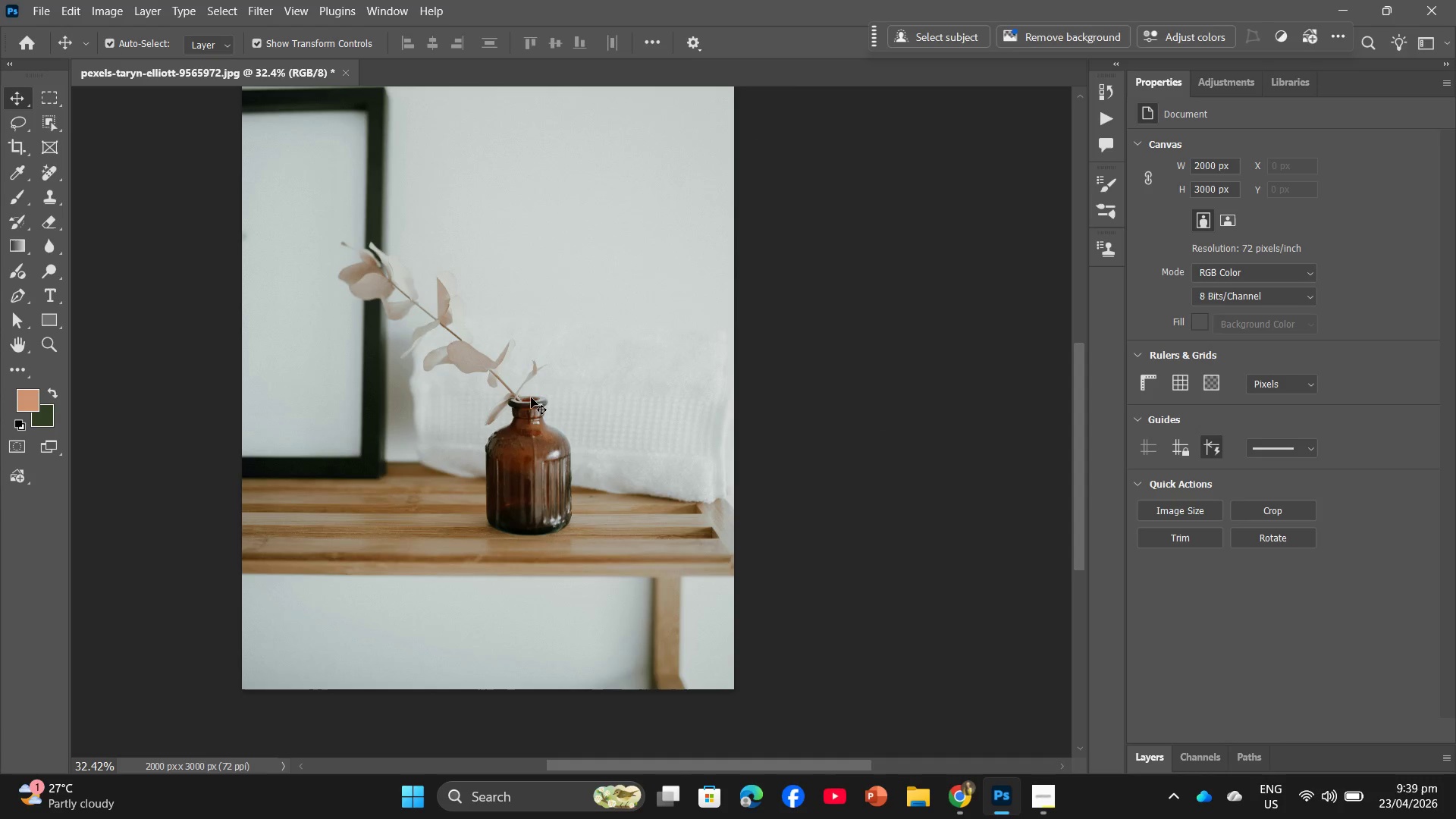 
left_click_drag(start_coordinate=[526, 389], to_coordinate=[580, 447])
 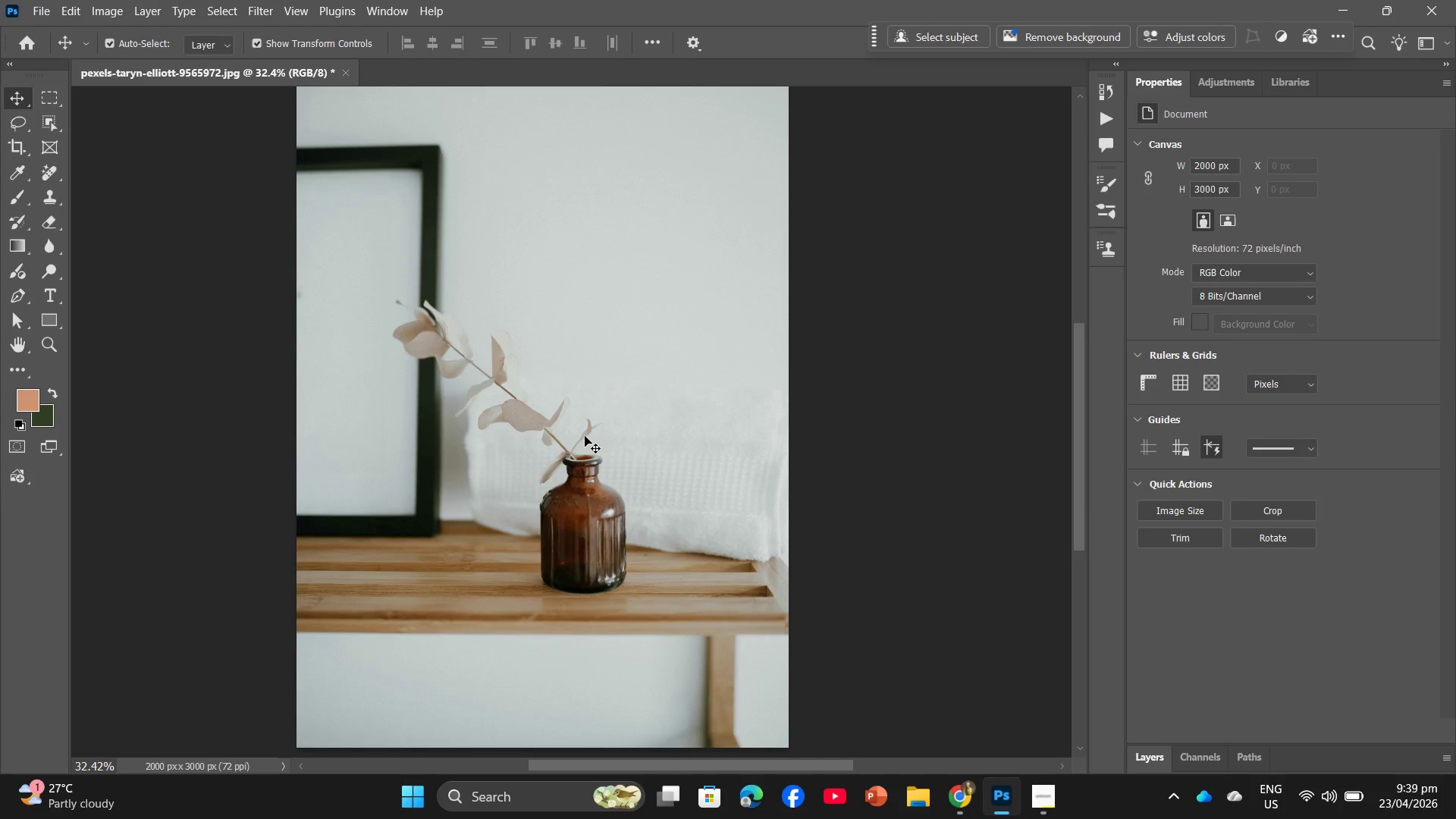 
hold_key(key=AltLeft, duration=0.92)
scroll: coordinate [585, 436], scroll_direction: down, amount: 3.0
 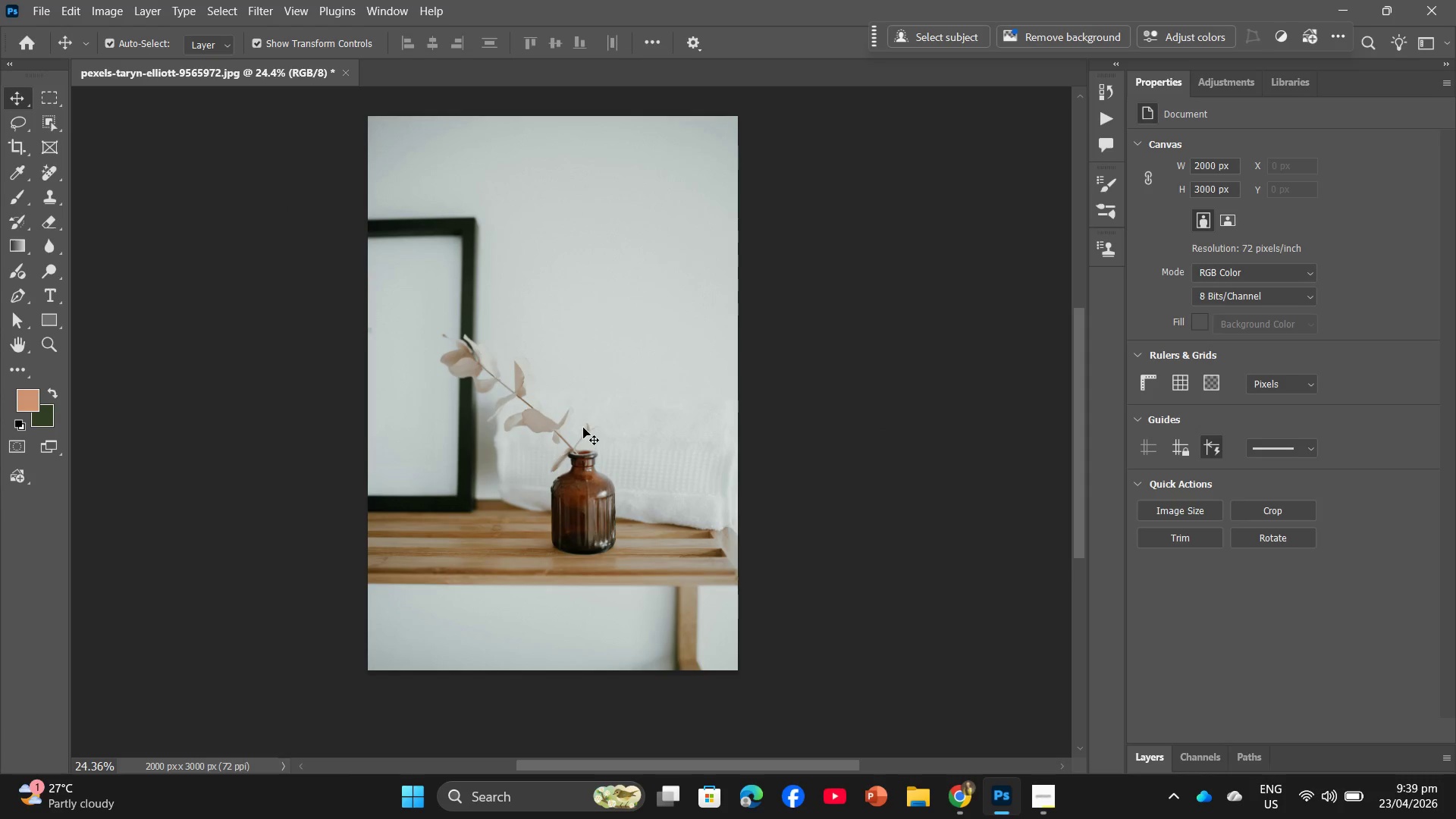 
hold_key(key=Space, duration=1.12)
 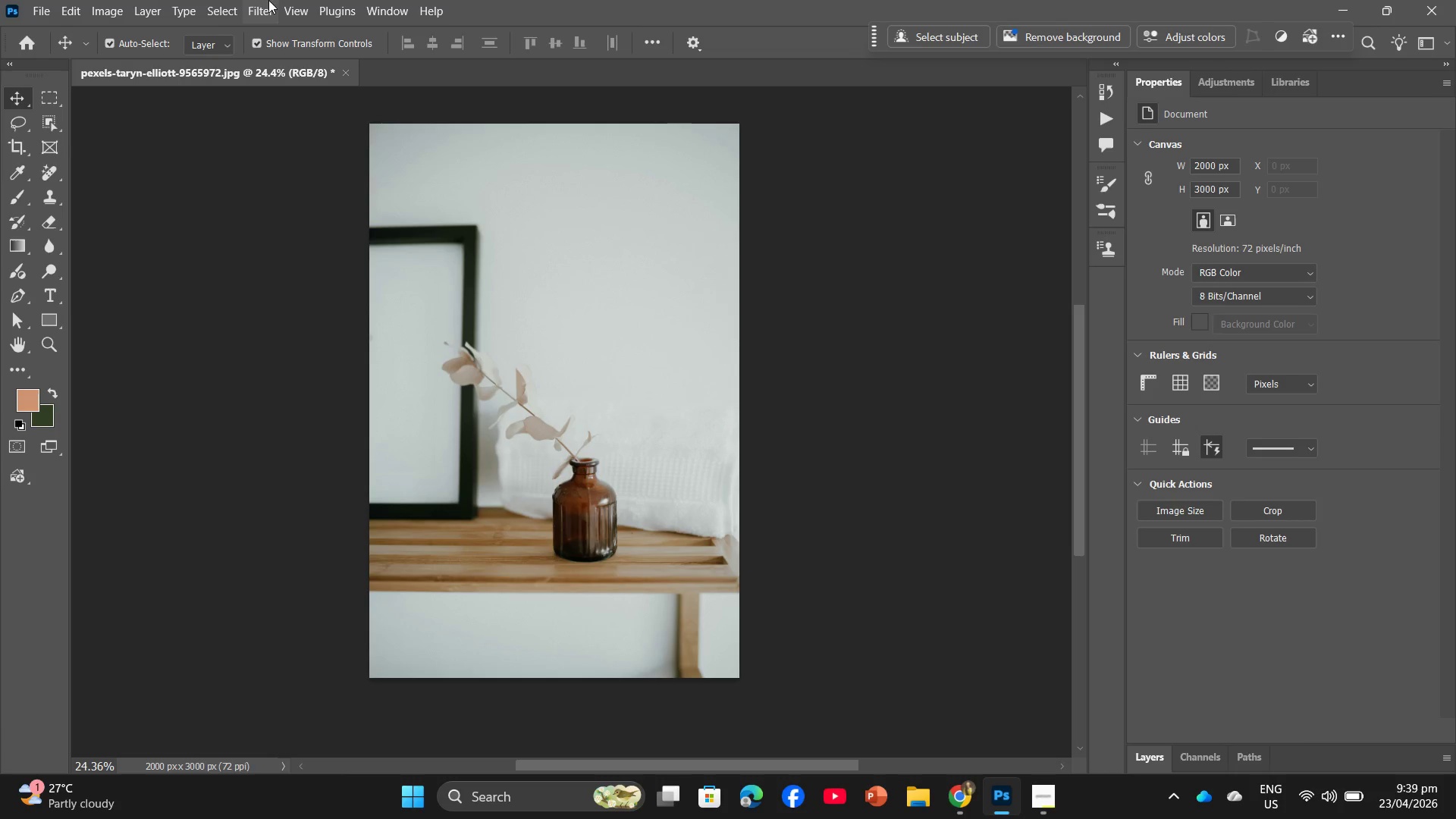 
left_click_drag(start_coordinate=[579, 417], to_coordinate=[581, 425])
 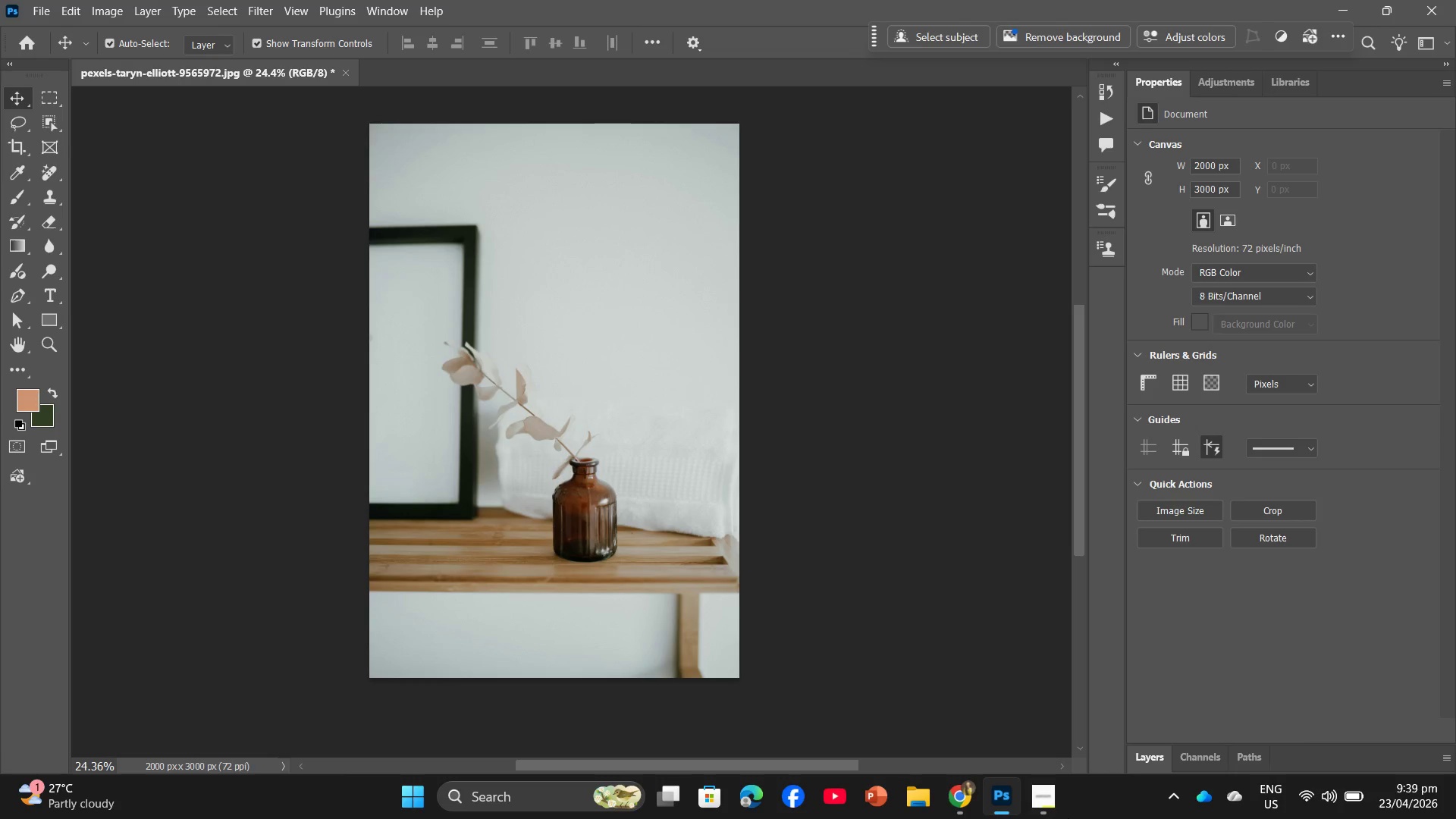 
left_click([1050, 813])